 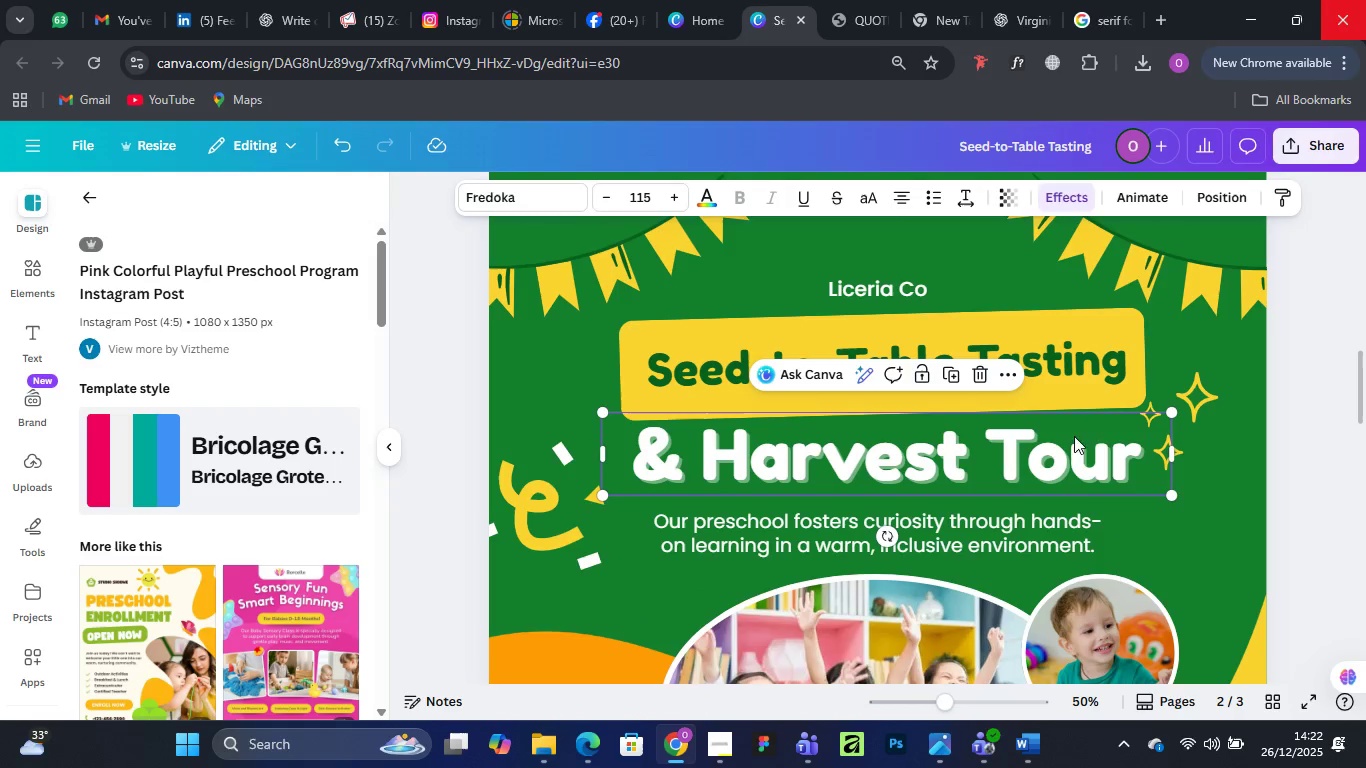 
scroll: coordinate [142, 537], scroll_direction: down, amount: 6.0
 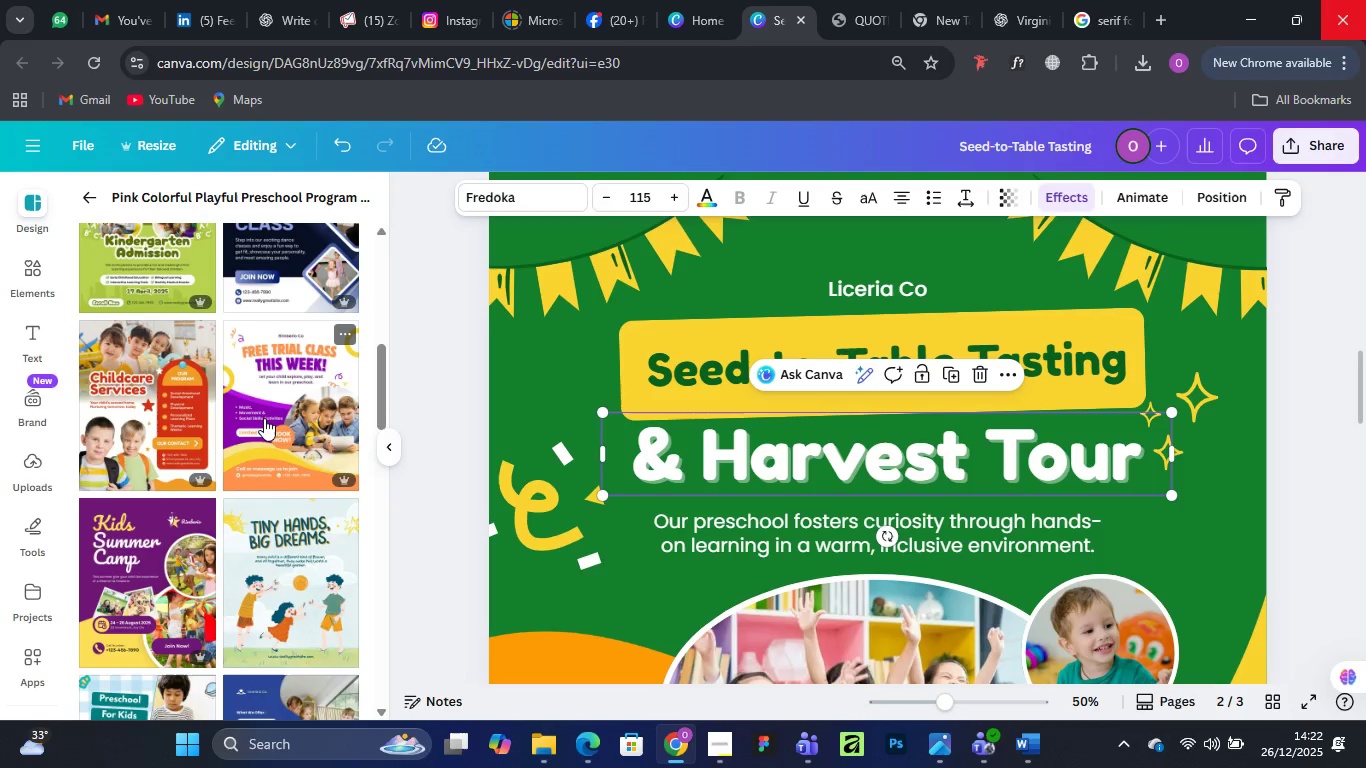 
scroll: coordinate [265, 416], scroll_direction: up, amount: 4.0
 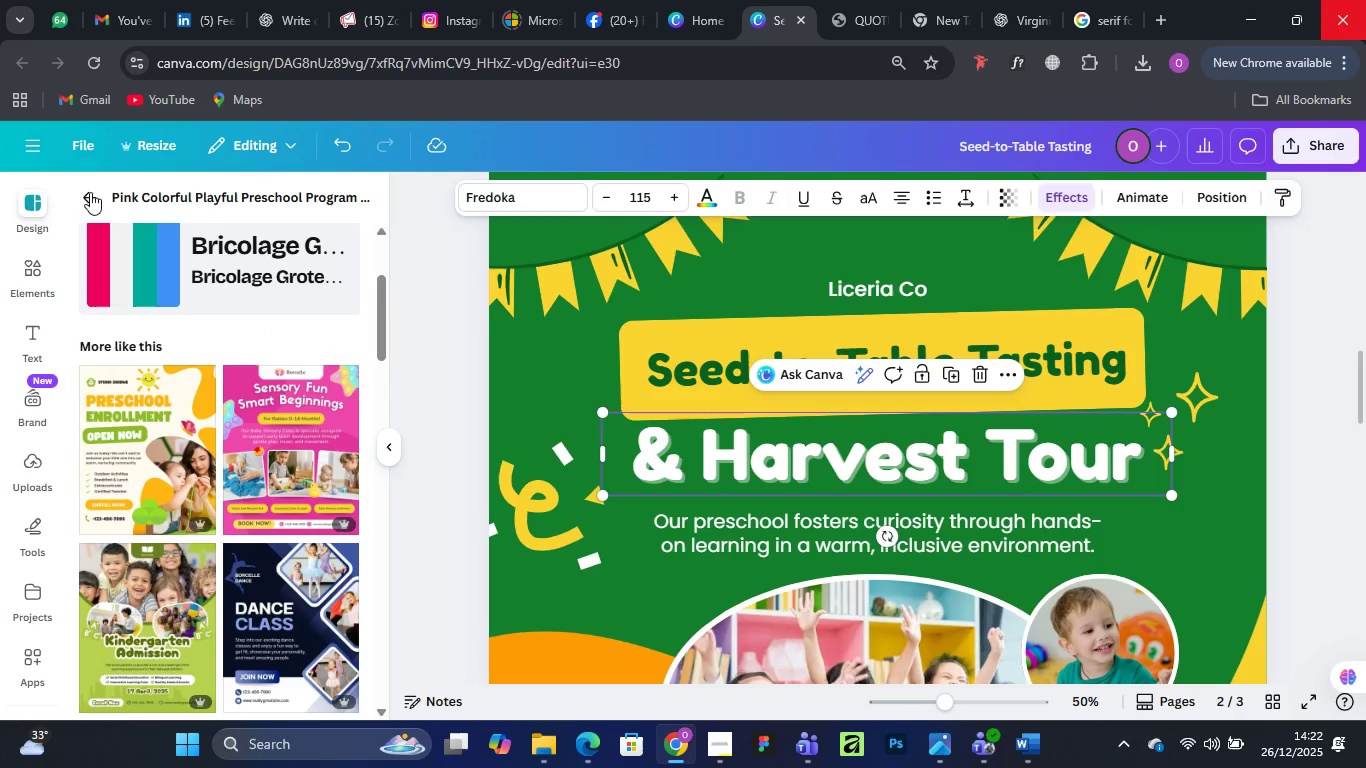 
left_click([87, 188])
 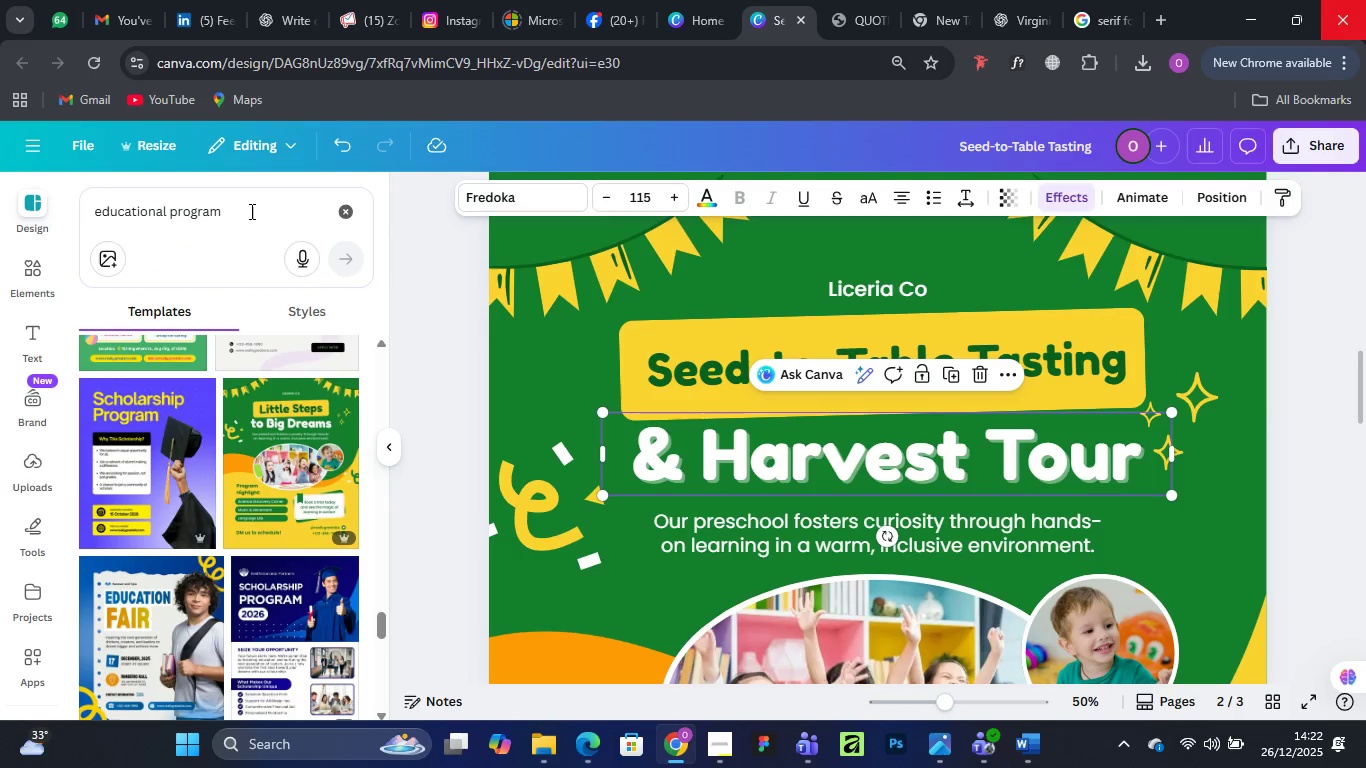 
left_click_drag(start_coordinate=[245, 210], to_coordinate=[65, 220])
 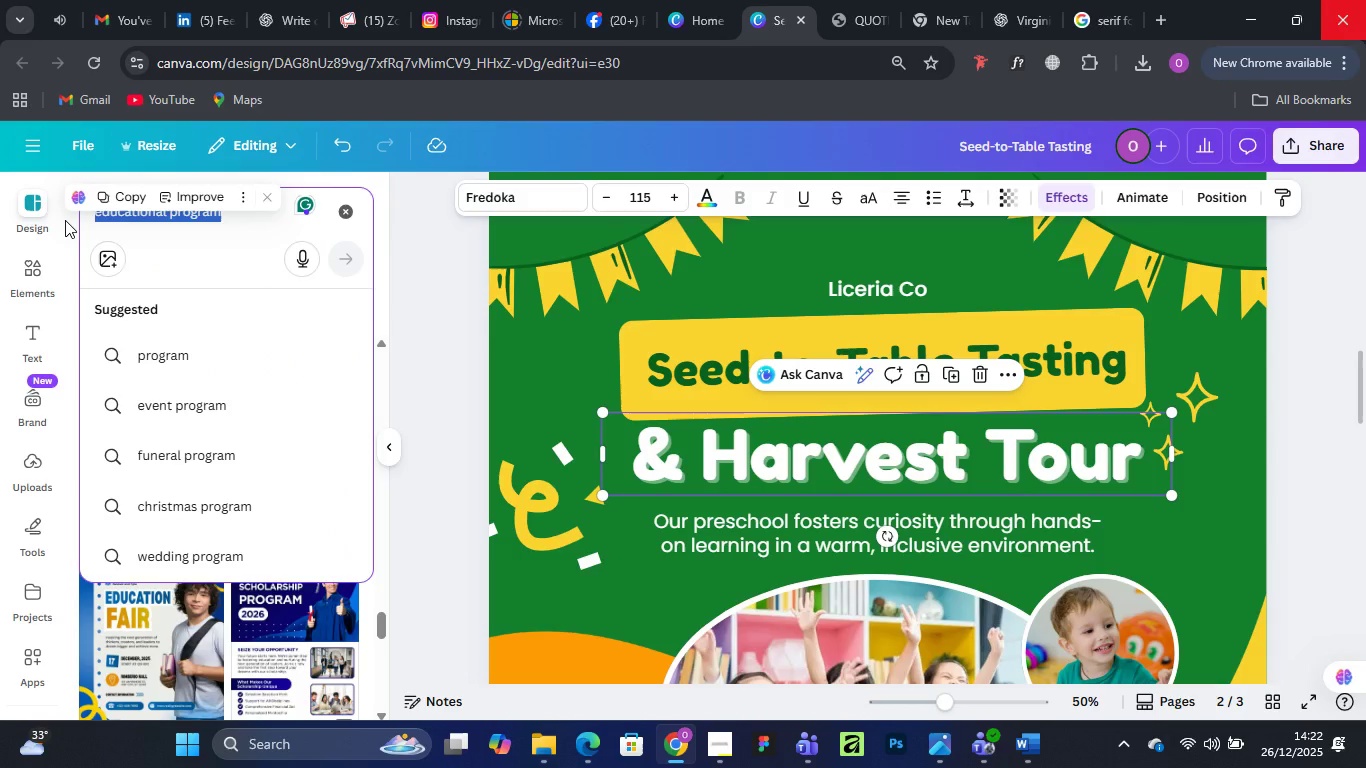 
type(tour)
 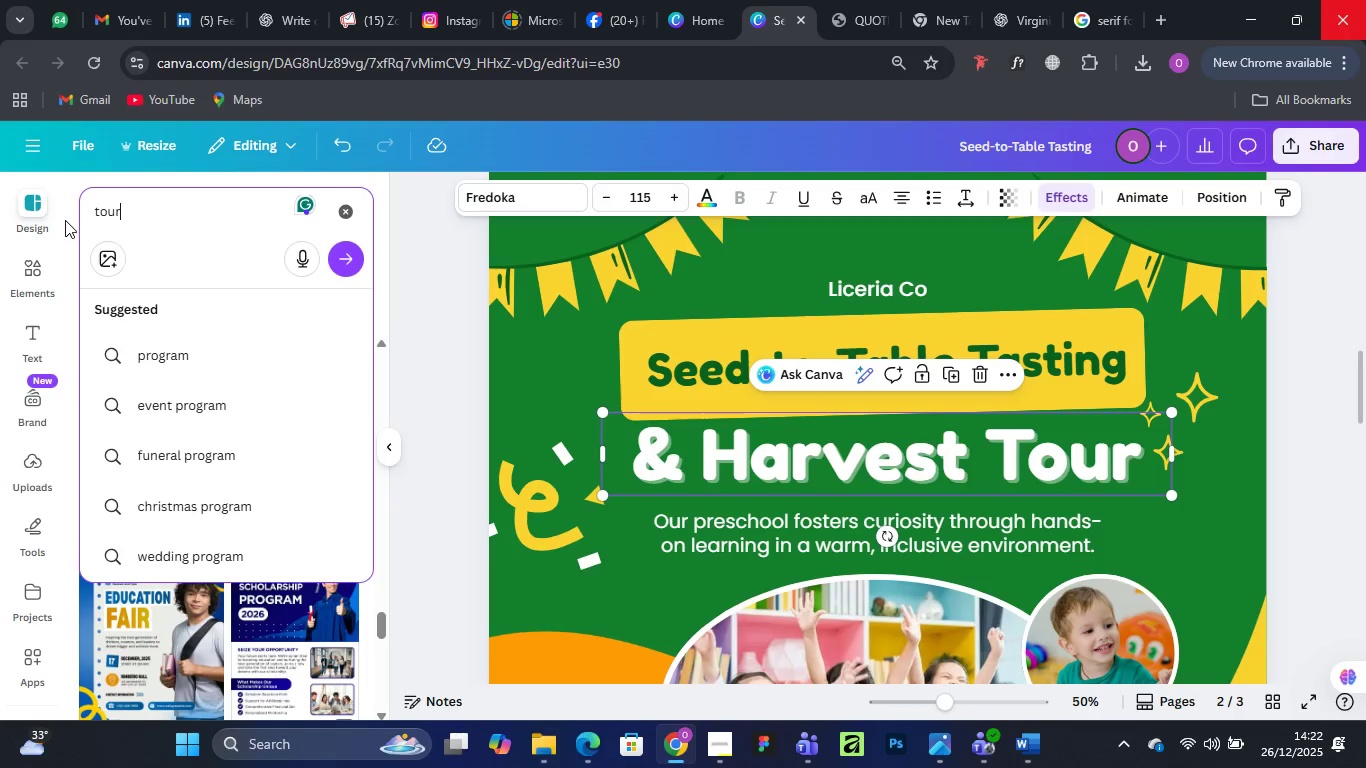 
key(Enter)
 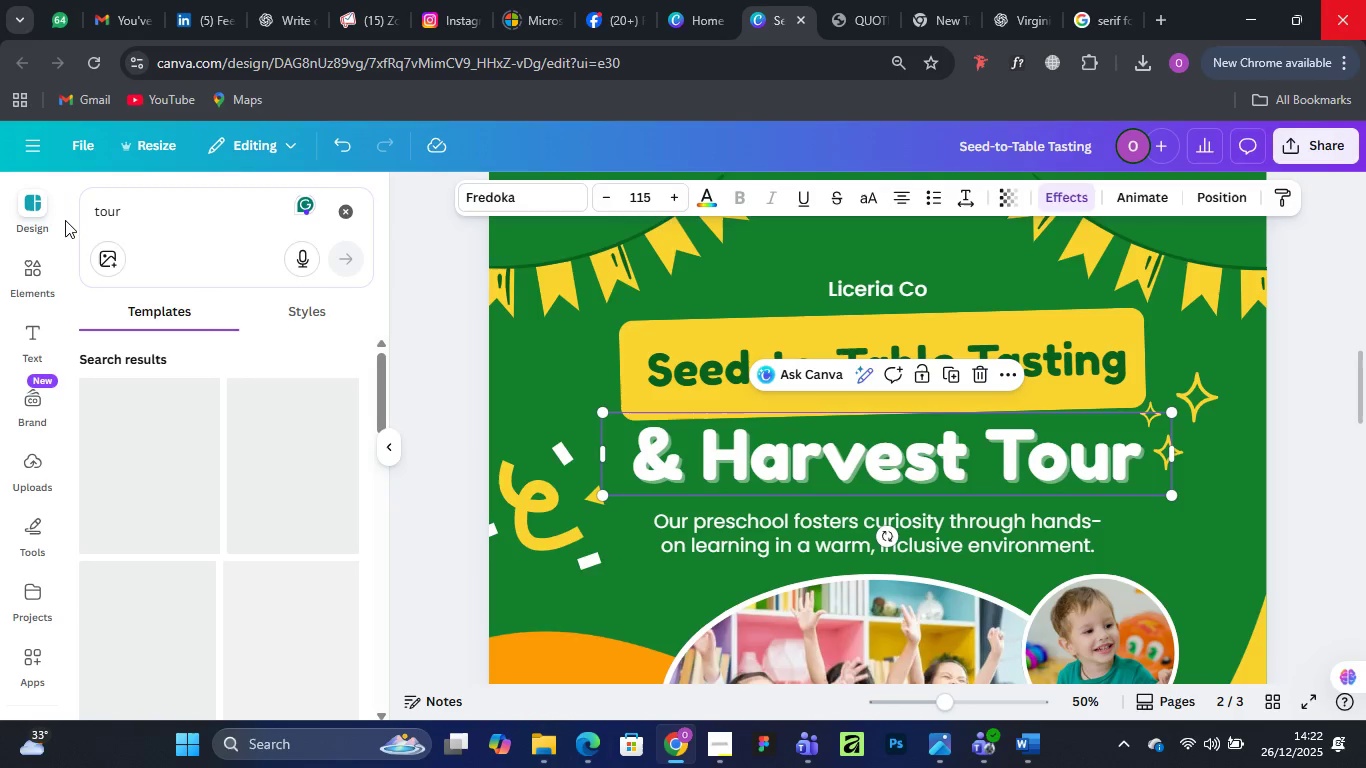 
wait(13.34)
 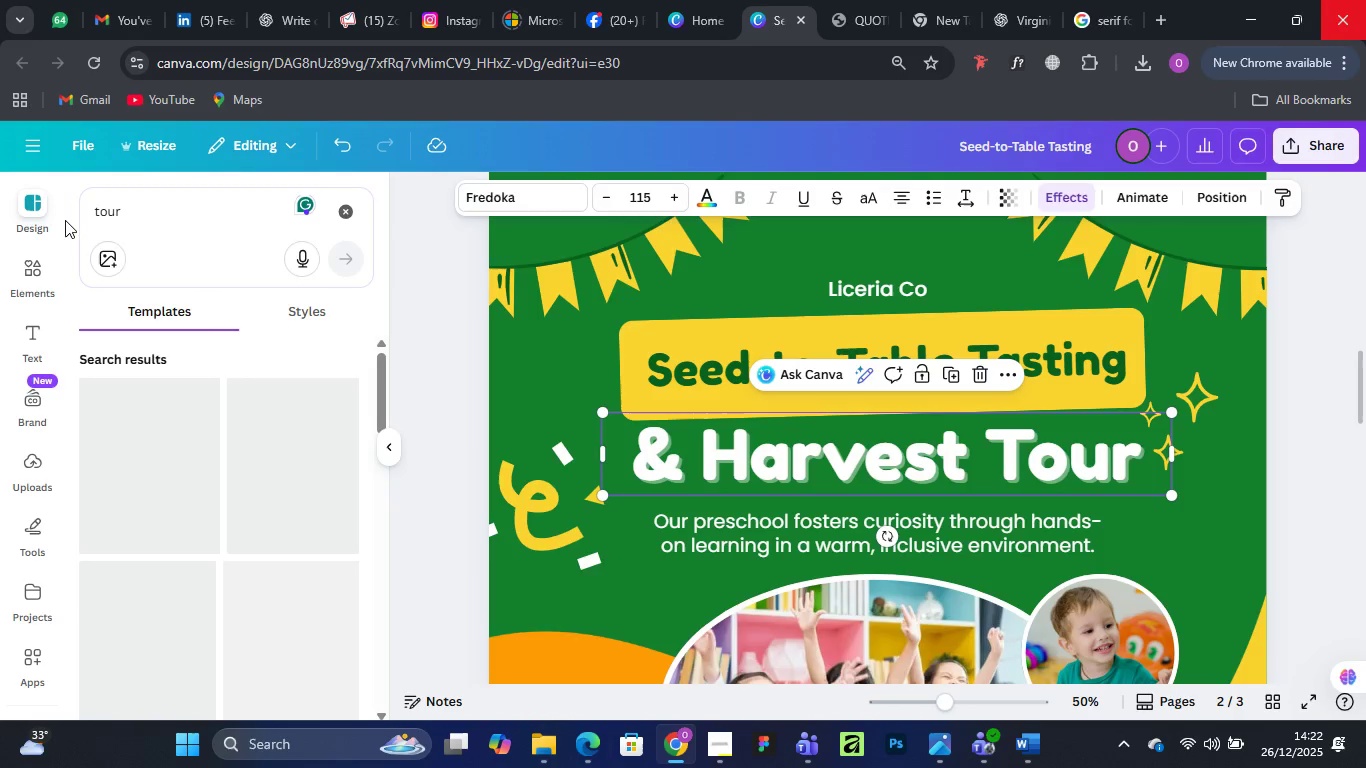 
scroll: coordinate [289, 586], scroll_direction: down, amount: 4.0
 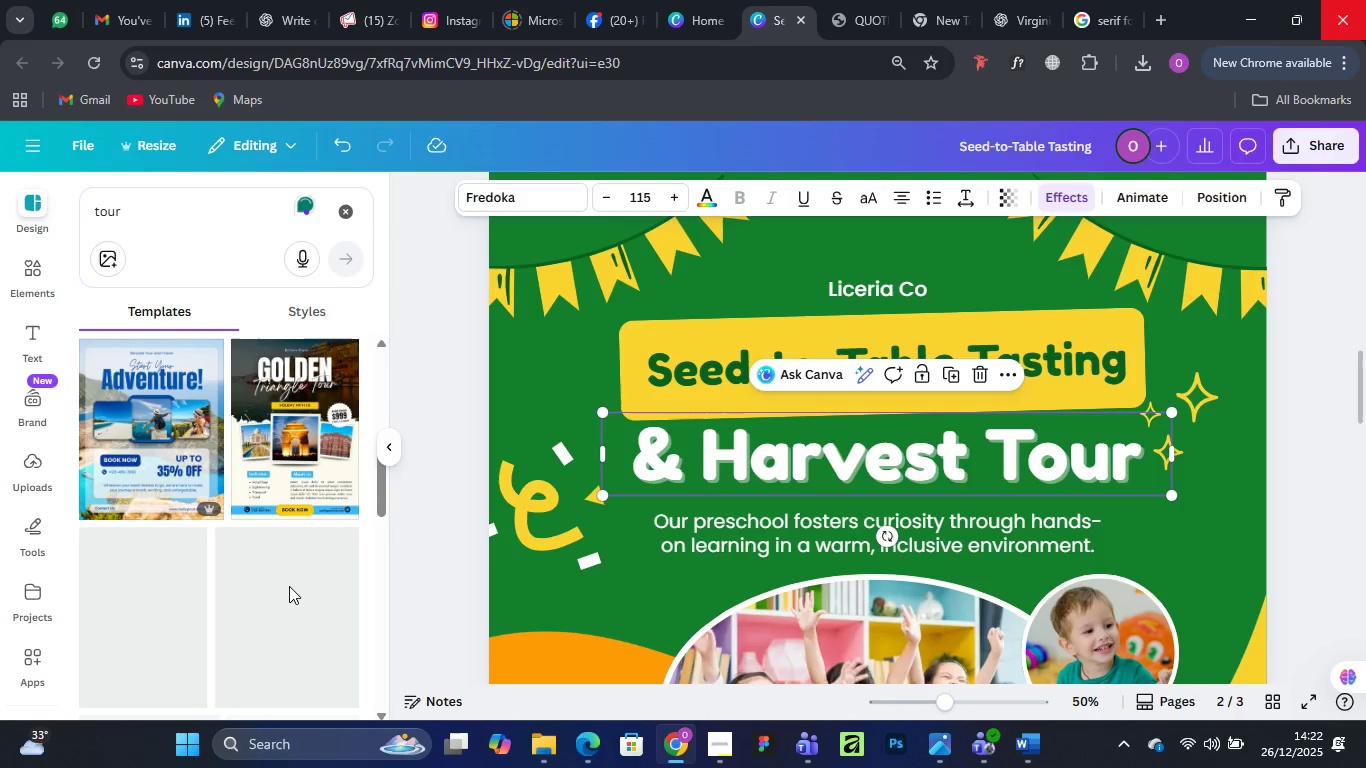 
scroll: coordinate [289, 585], scroll_direction: none, amount: 0.0
 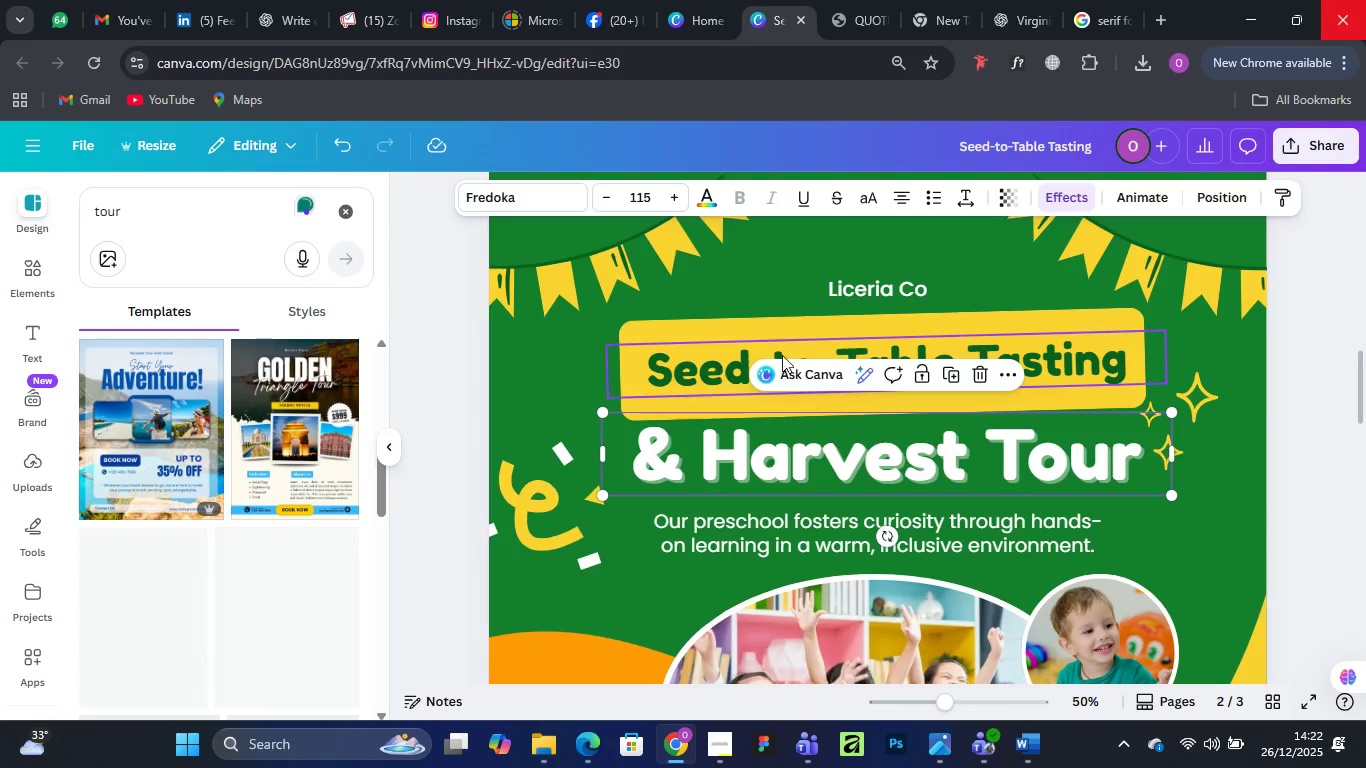 
left_click([1337, 366])
 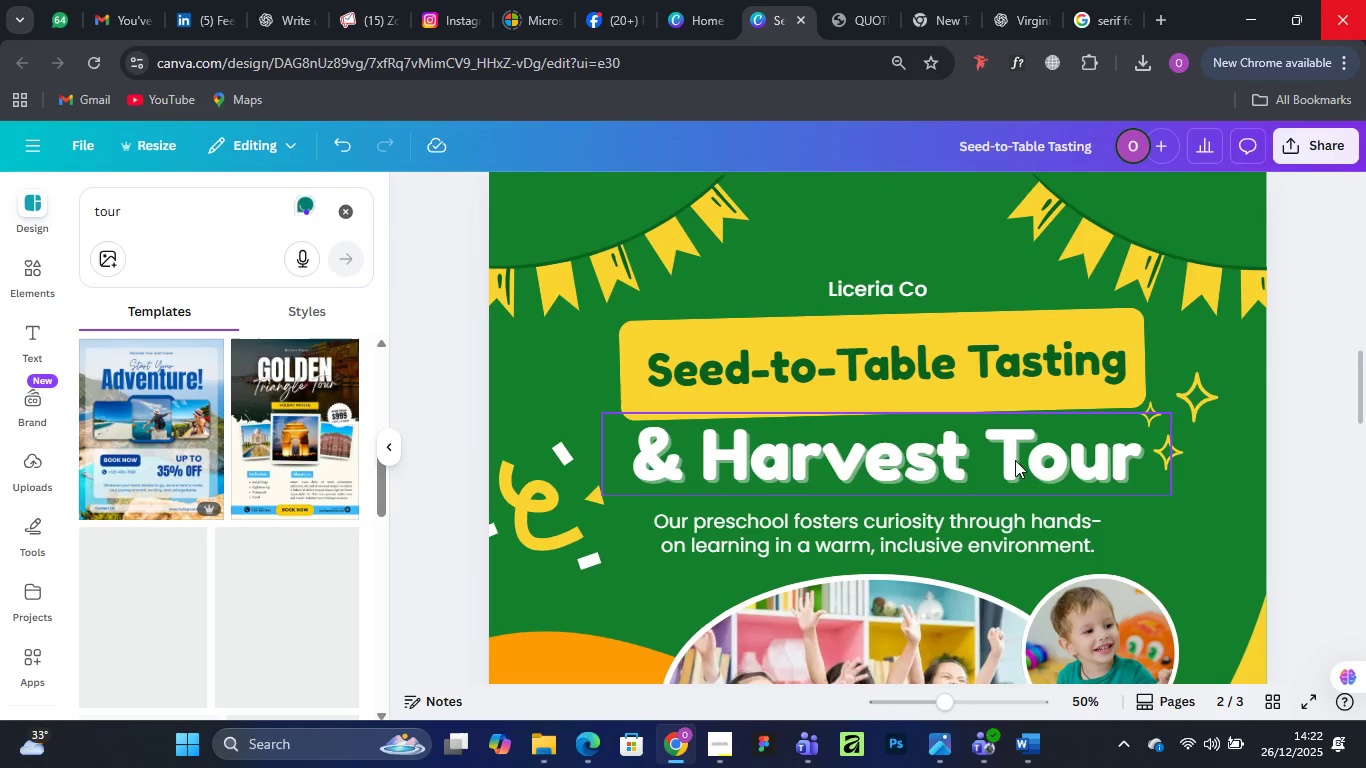 
left_click_drag(start_coordinate=[1062, 467], to_coordinate=[1053, 466])
 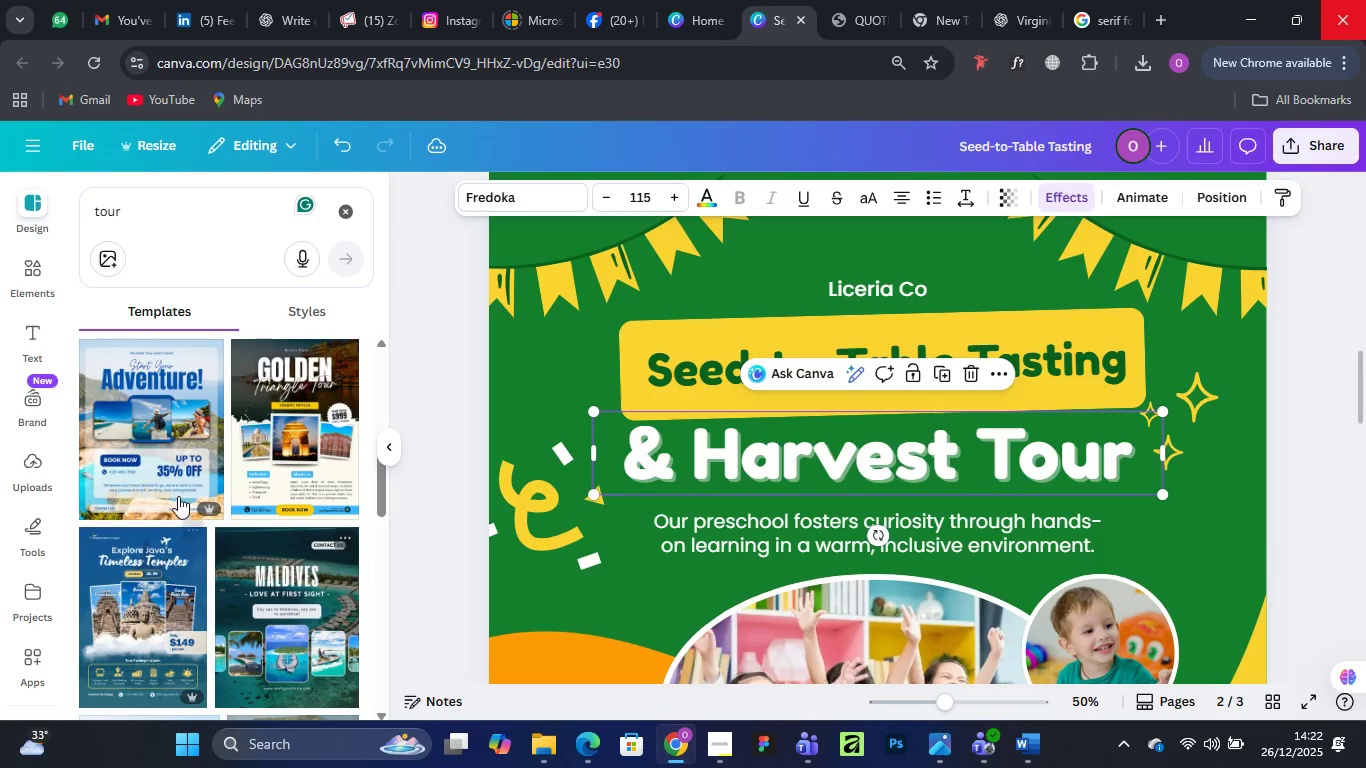 
scroll: coordinate [232, 442], scroll_direction: down, amount: 5.0
 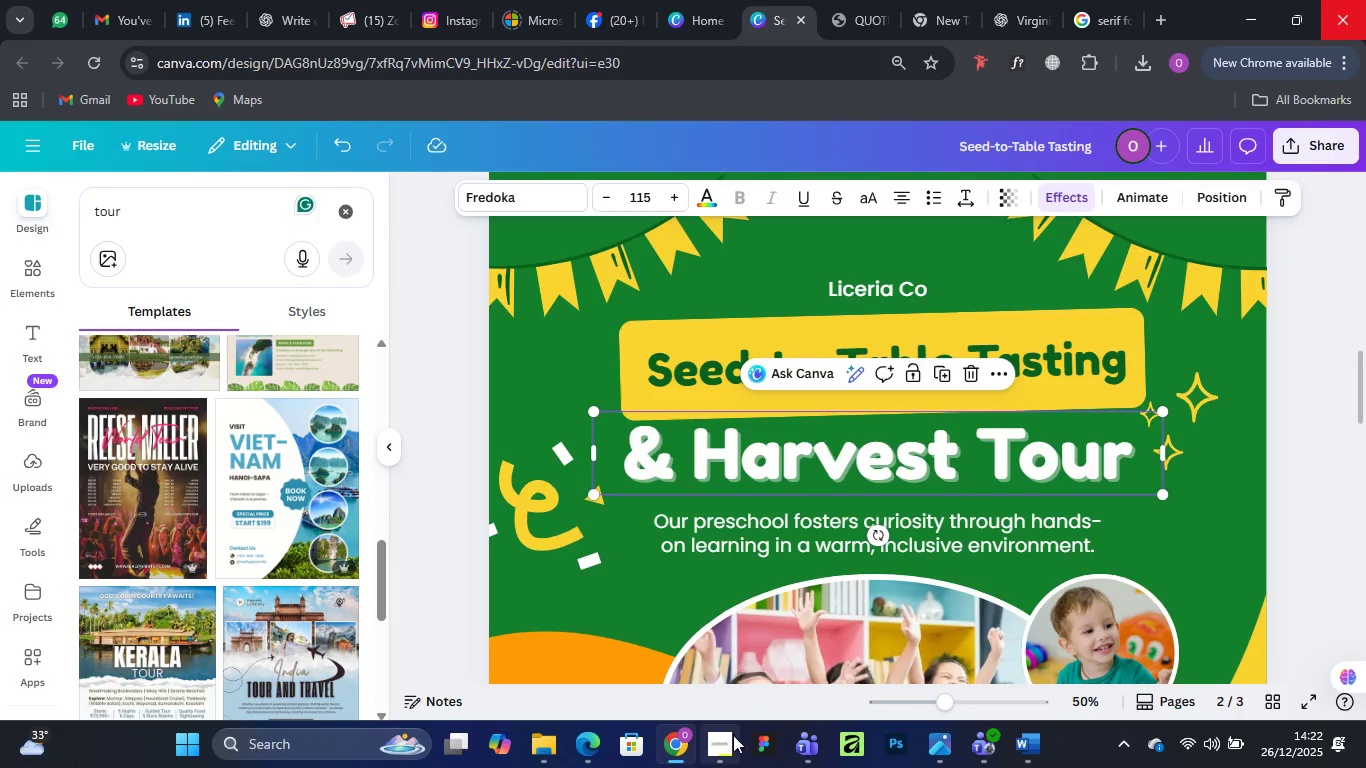 
left_click([714, 748])